 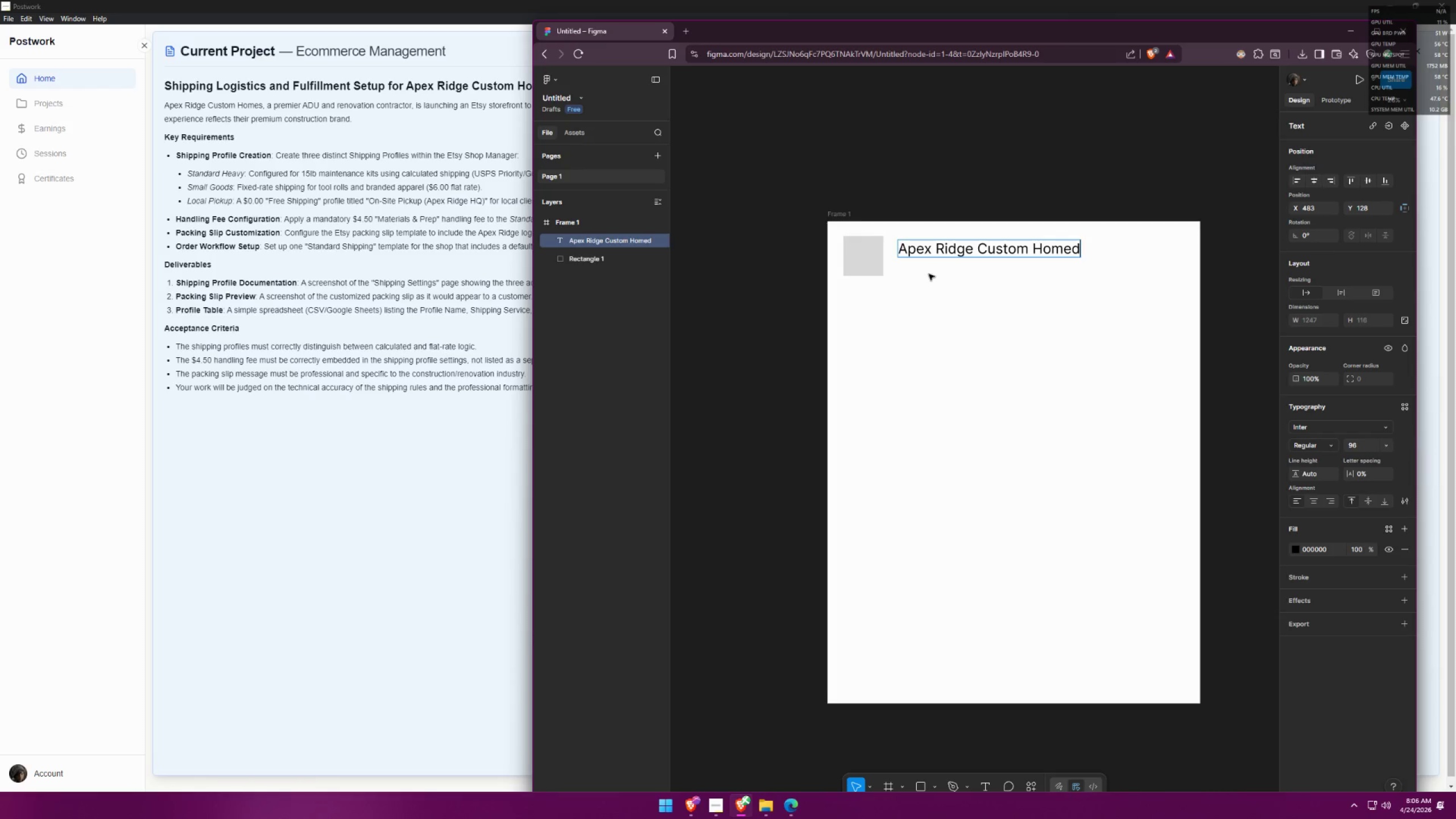 
key(Backspace)
 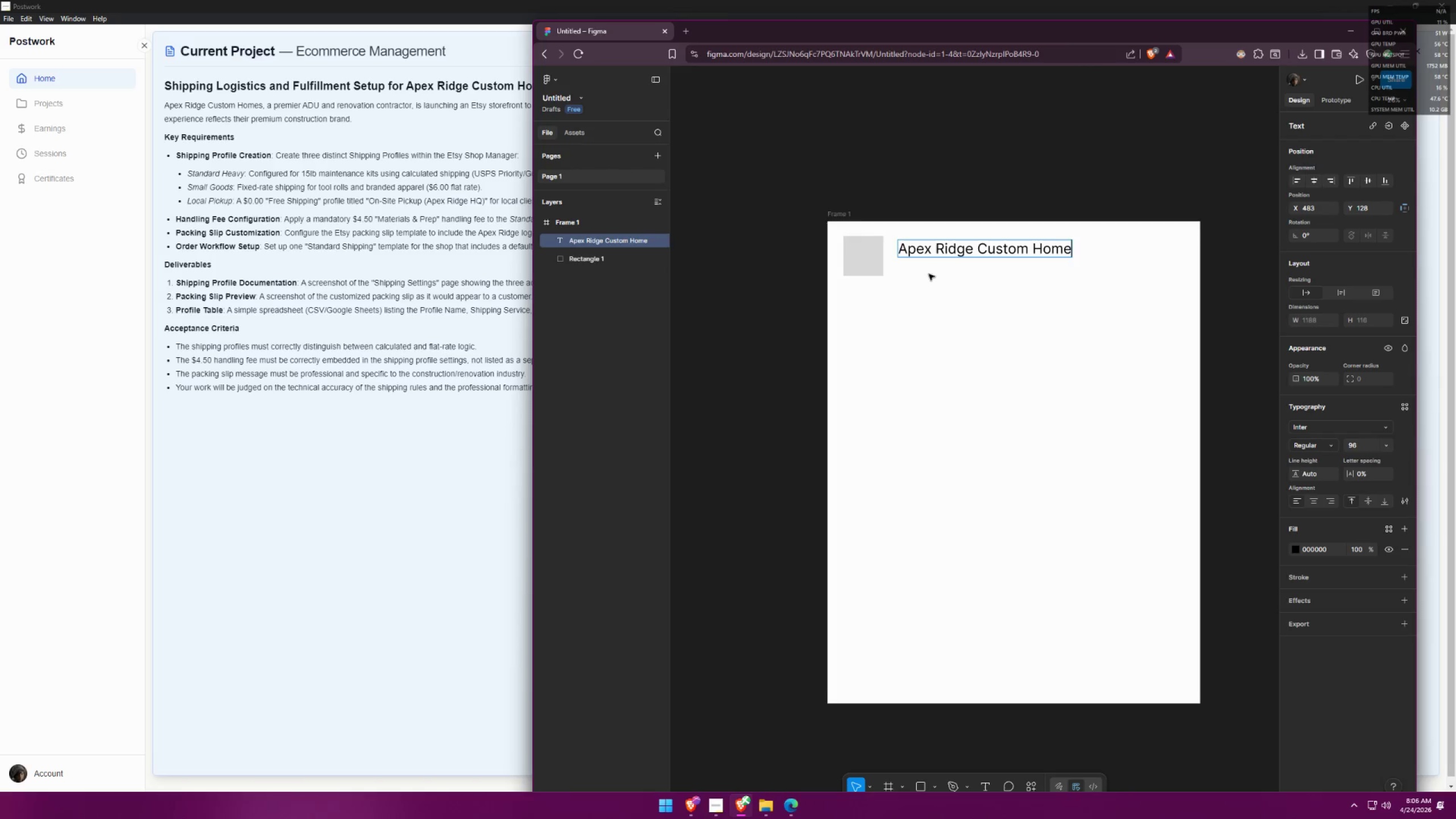 
key(S)
 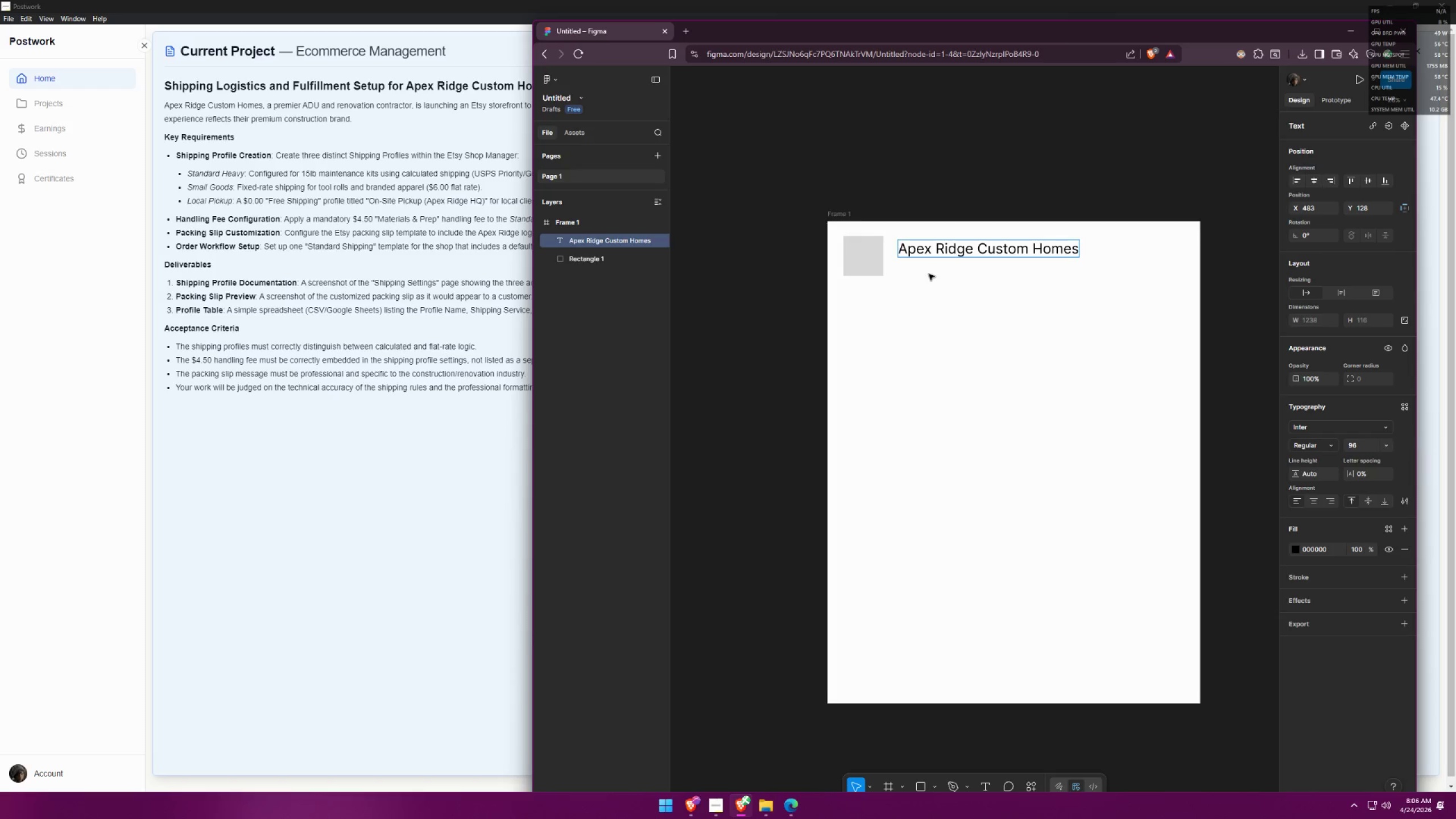 
key(Alt+AltLeft)
 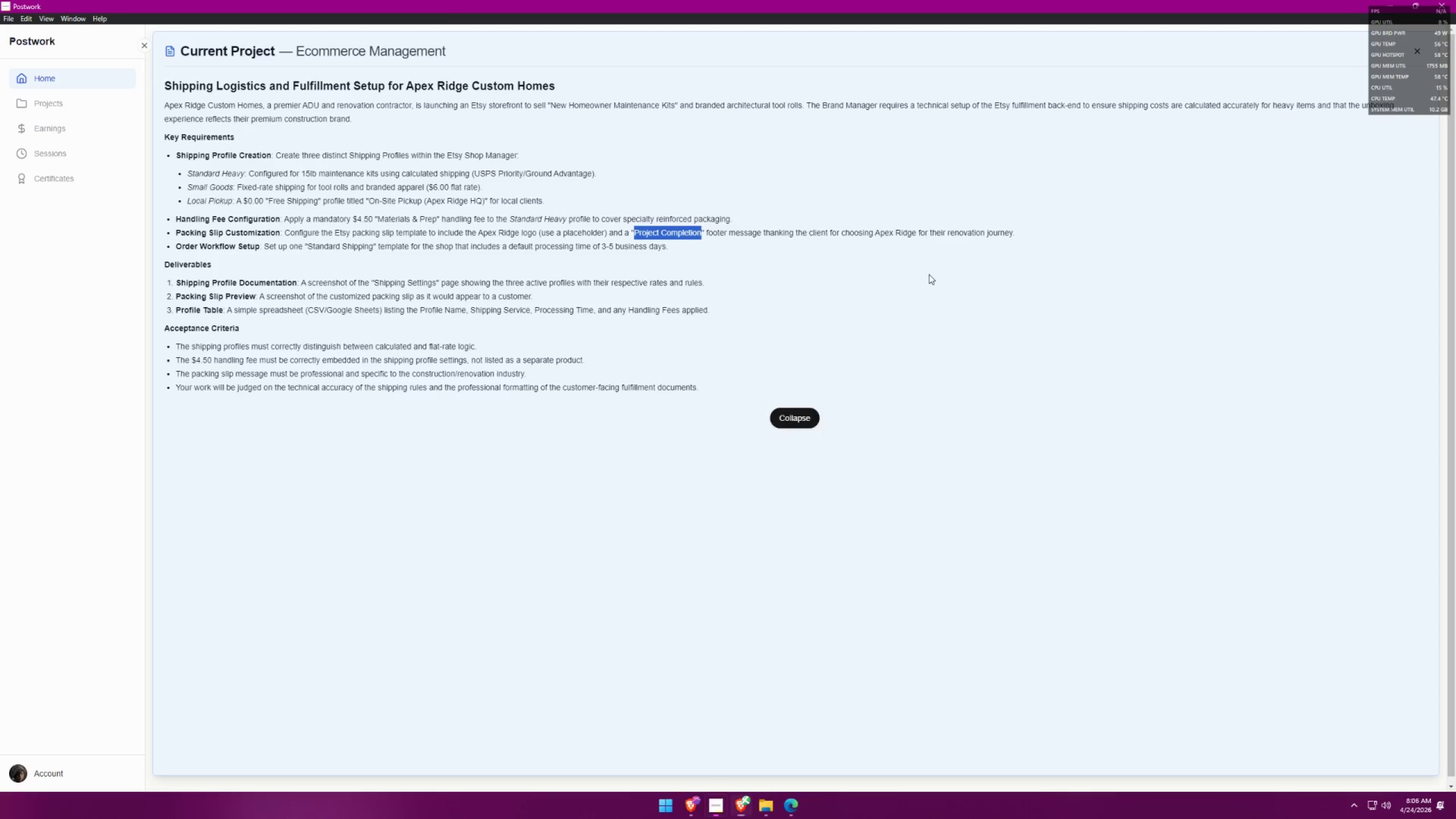 
key(Alt+Tab)